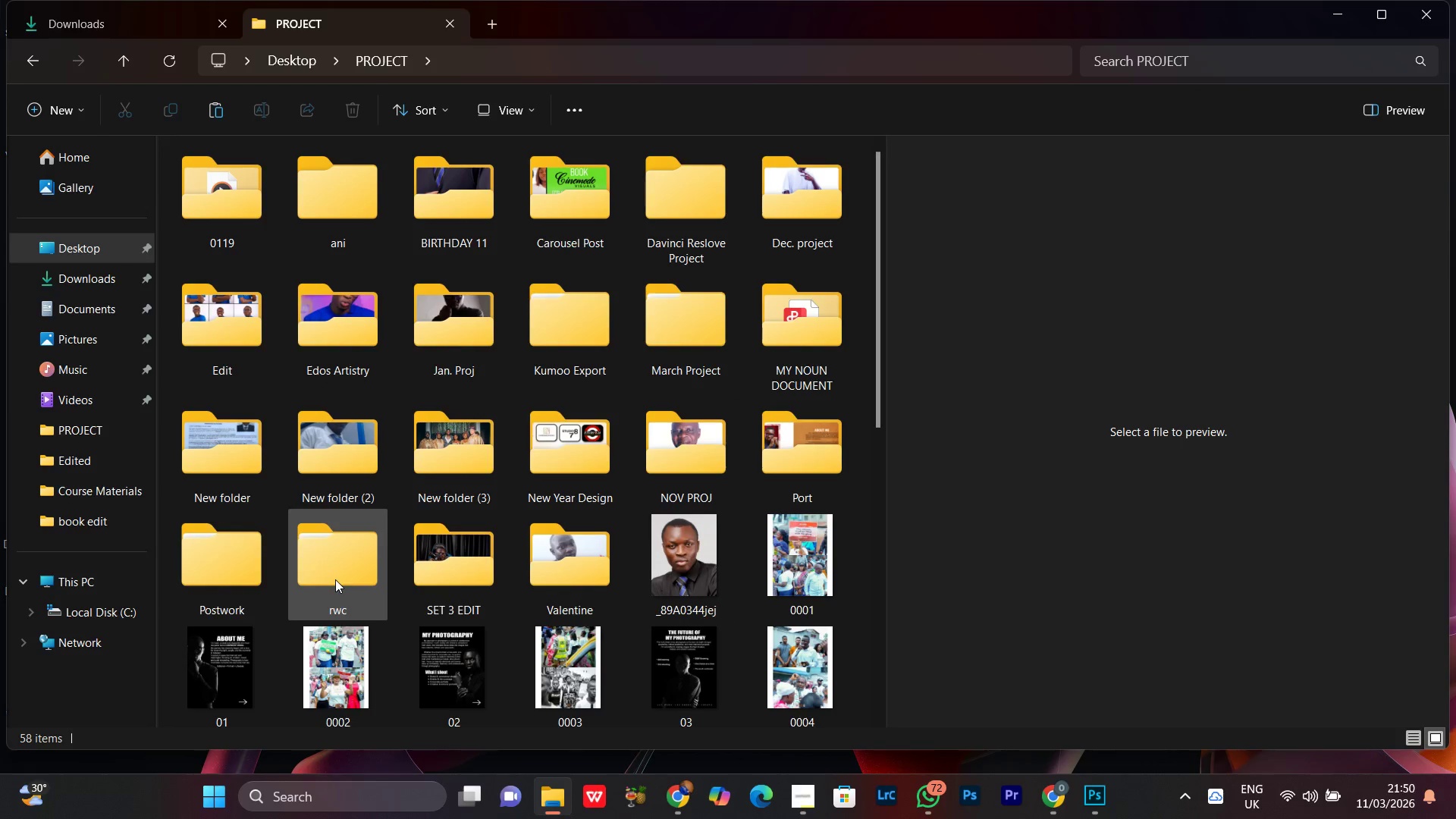 
double_click([218, 568])
 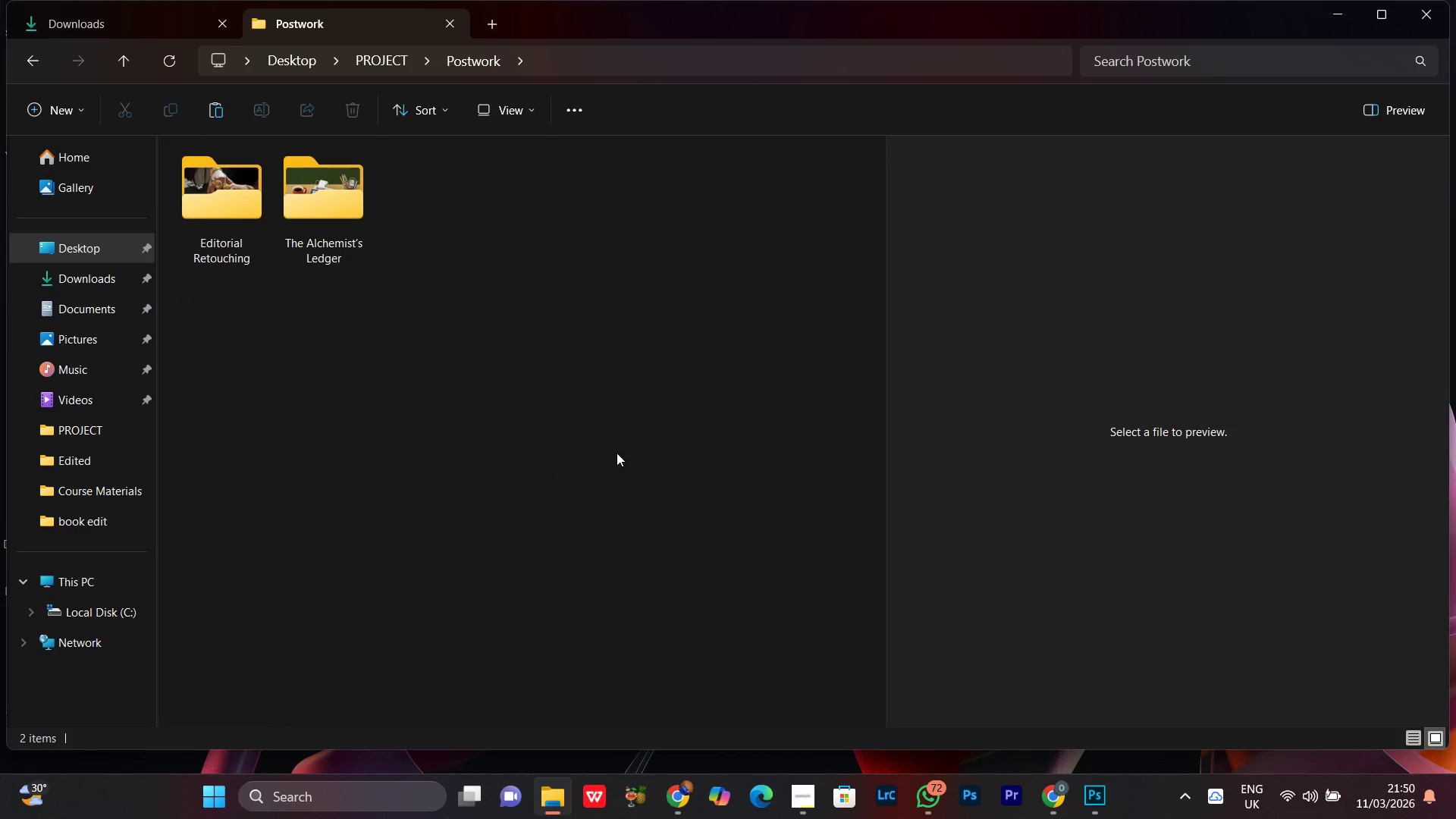 
left_click([582, 438])
 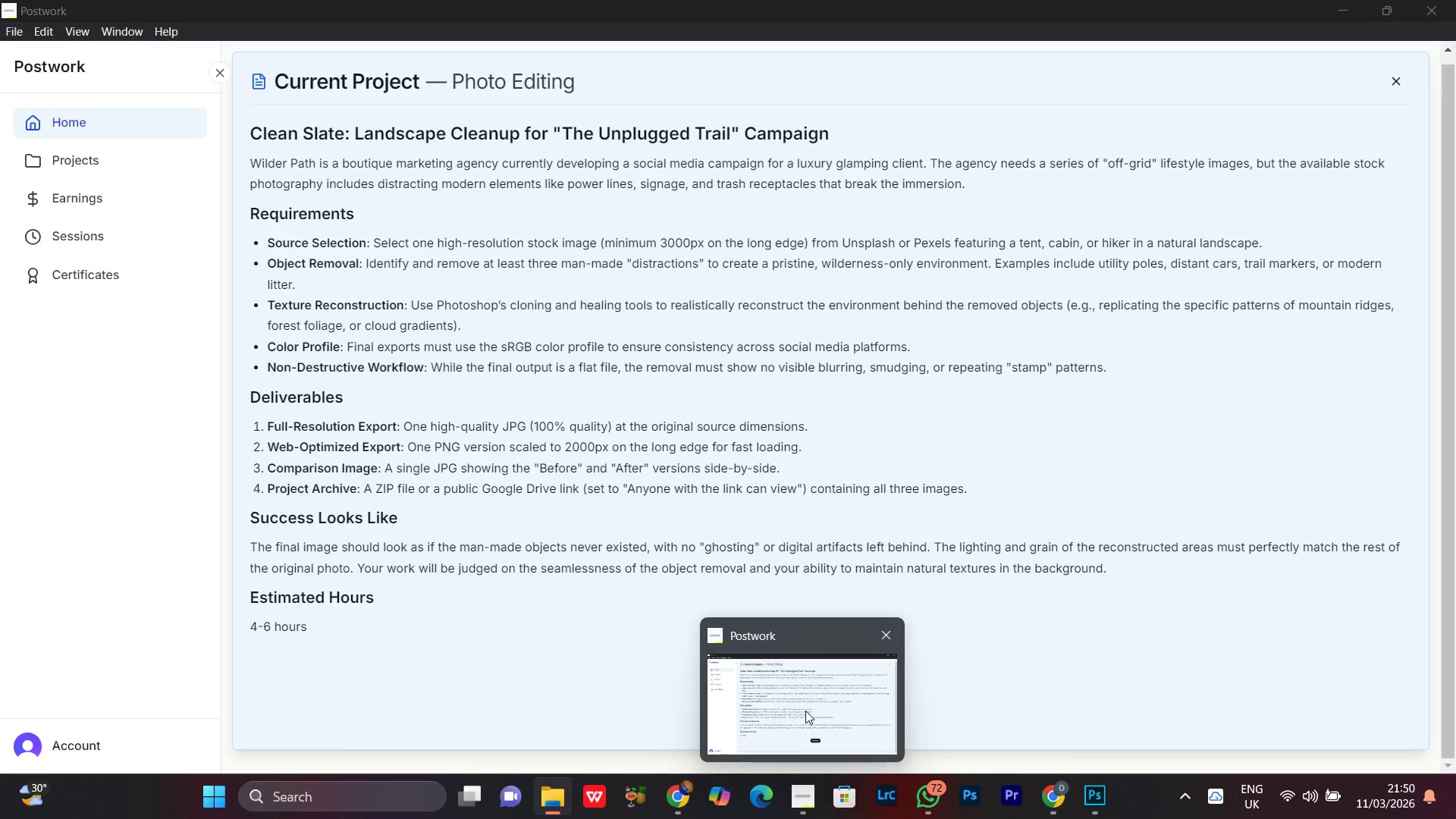 
wait(5.44)
 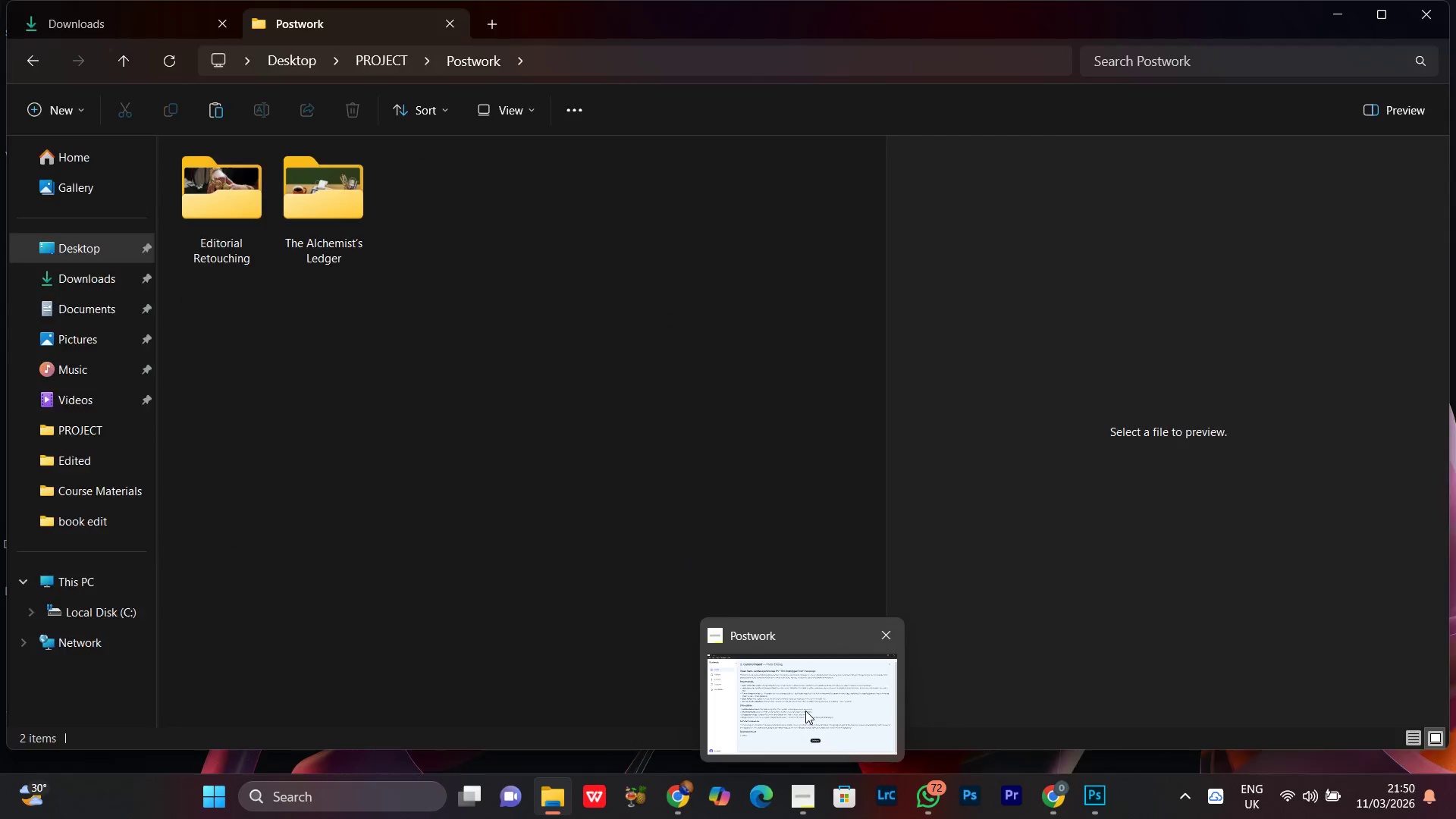 
left_click([558, 214])
 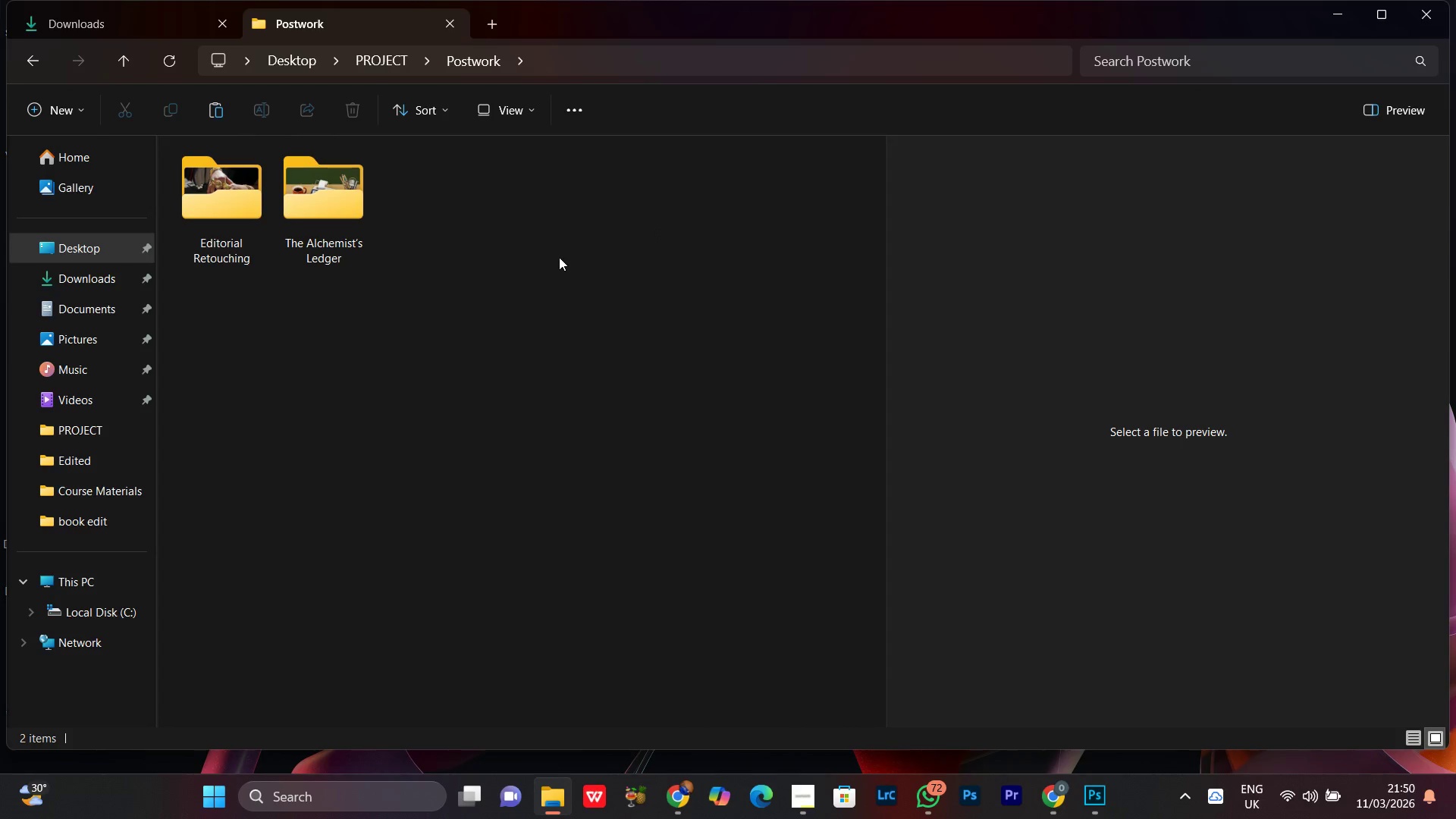 
right_click([559, 257])
 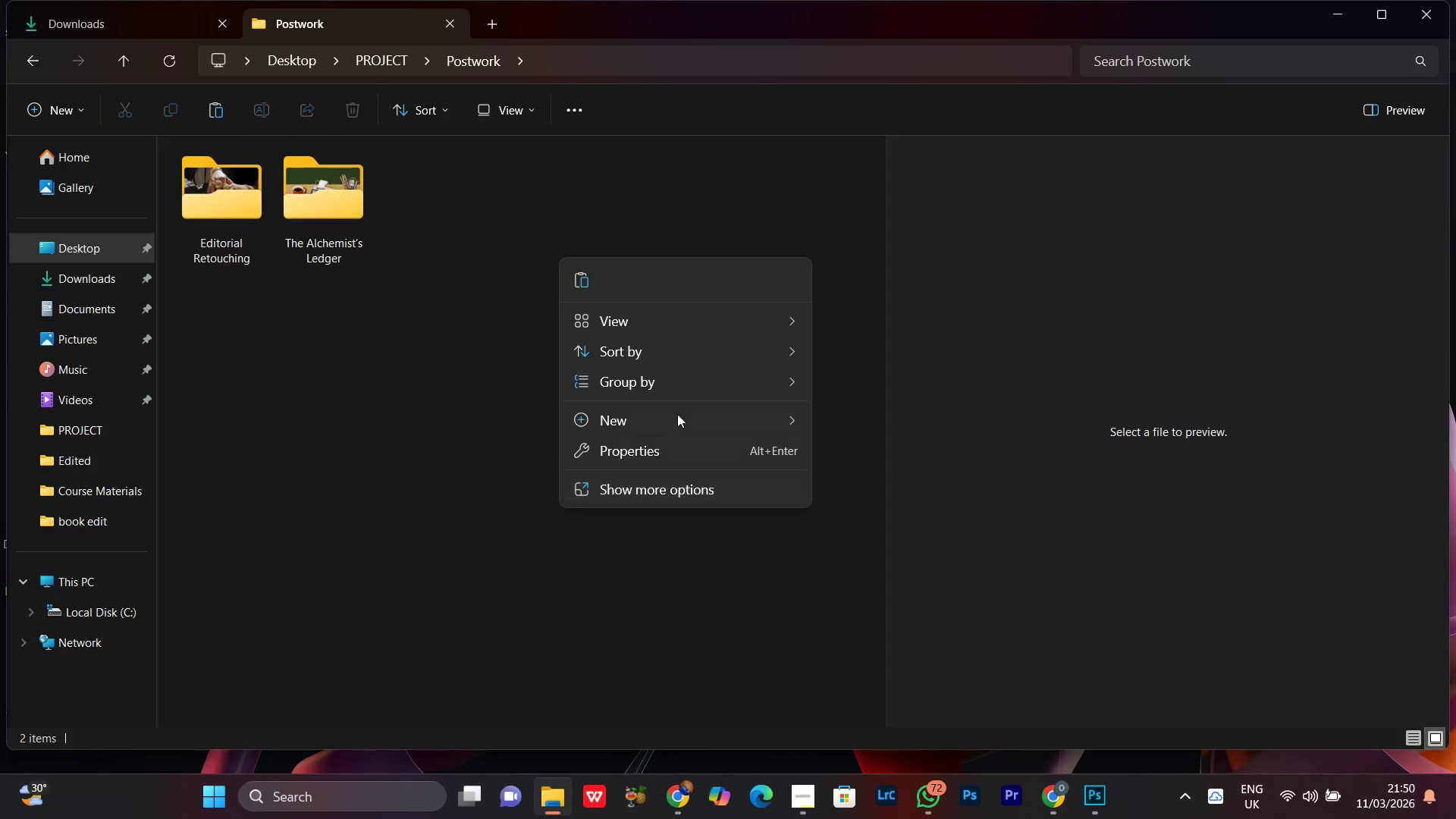 
left_click([644, 409])
 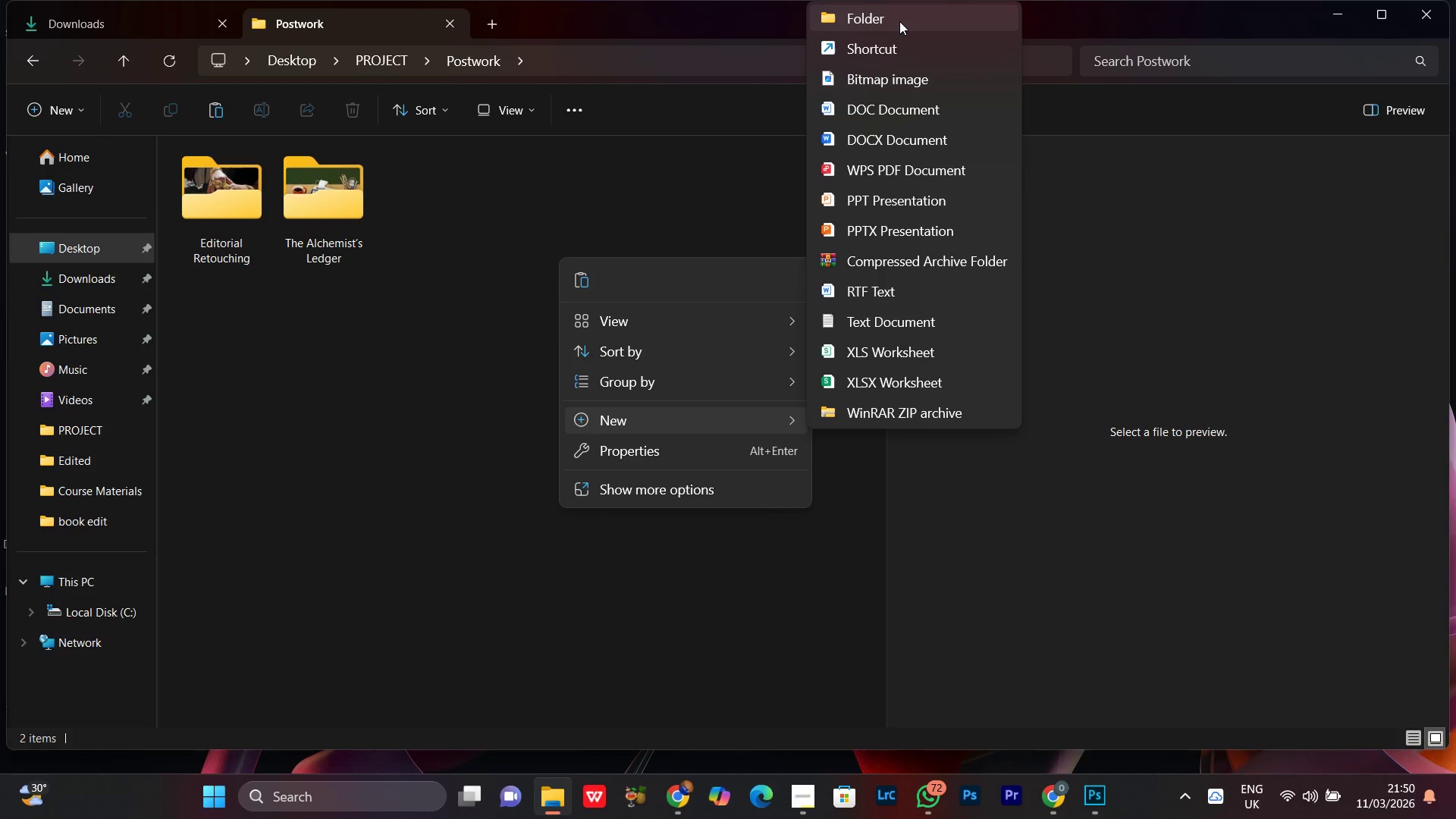 
left_click([899, 21])
 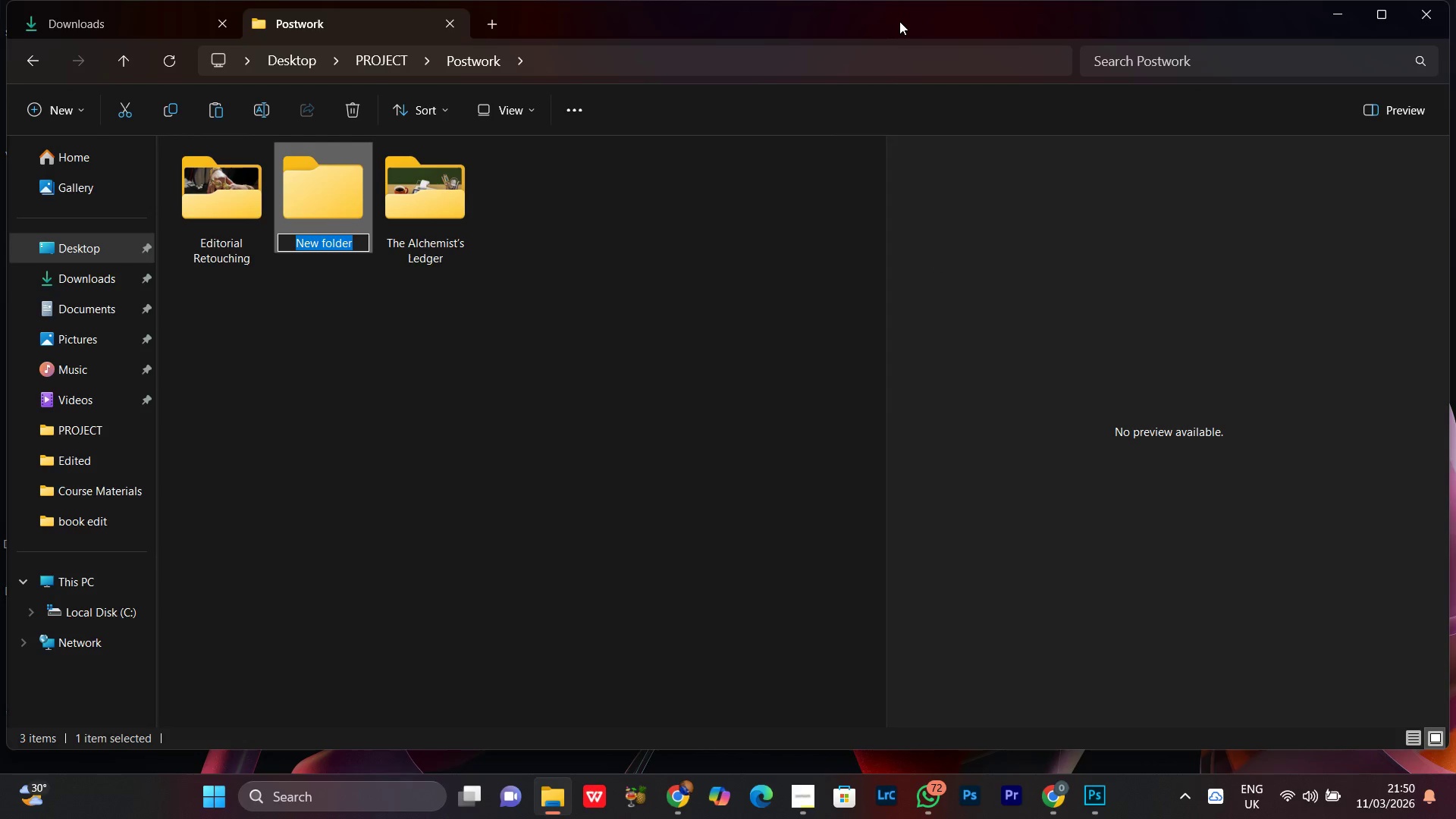 
type(Landscape cleanuo)
key(Backspace)
type(p project)
 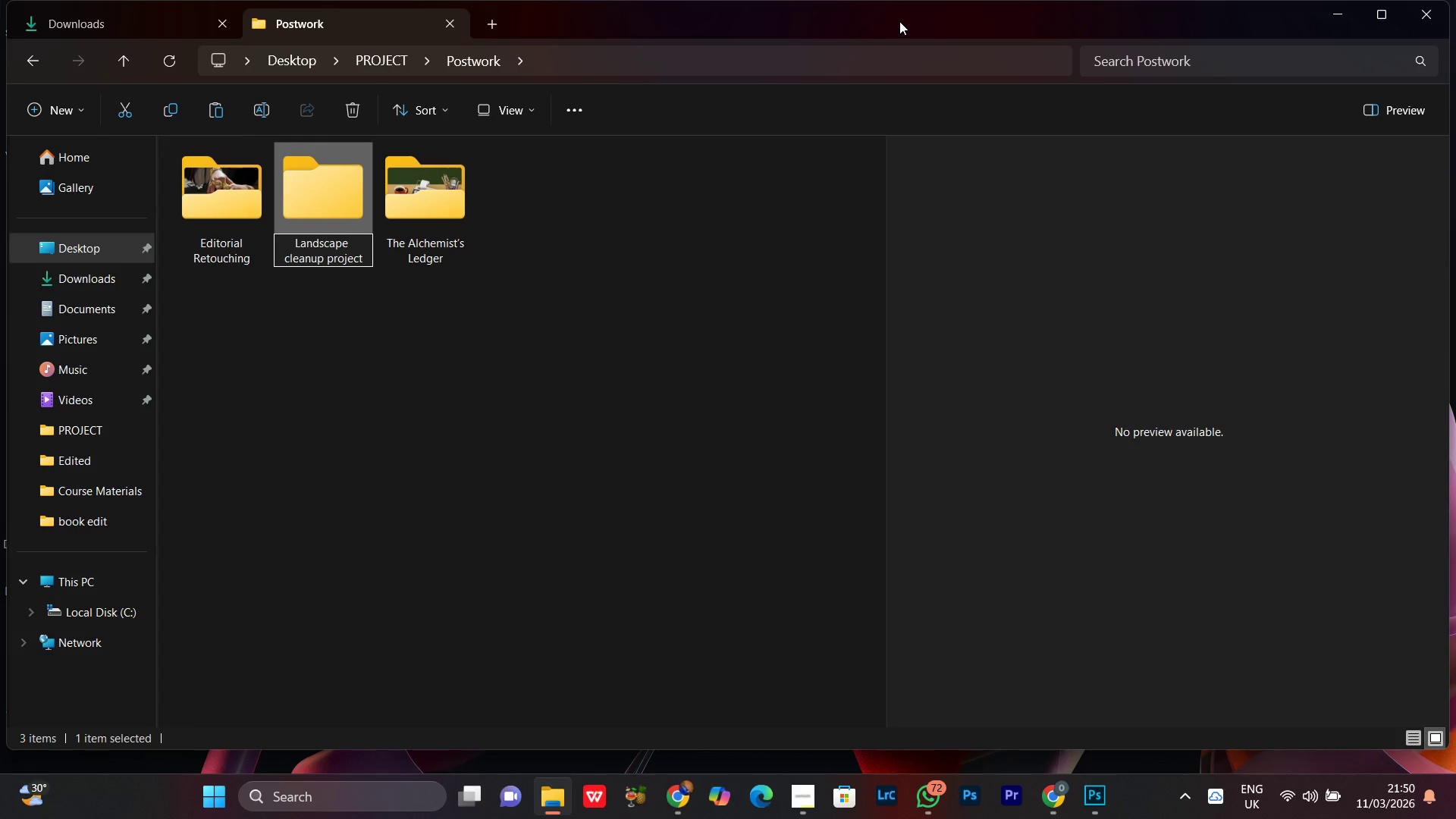 
key(Enter)
 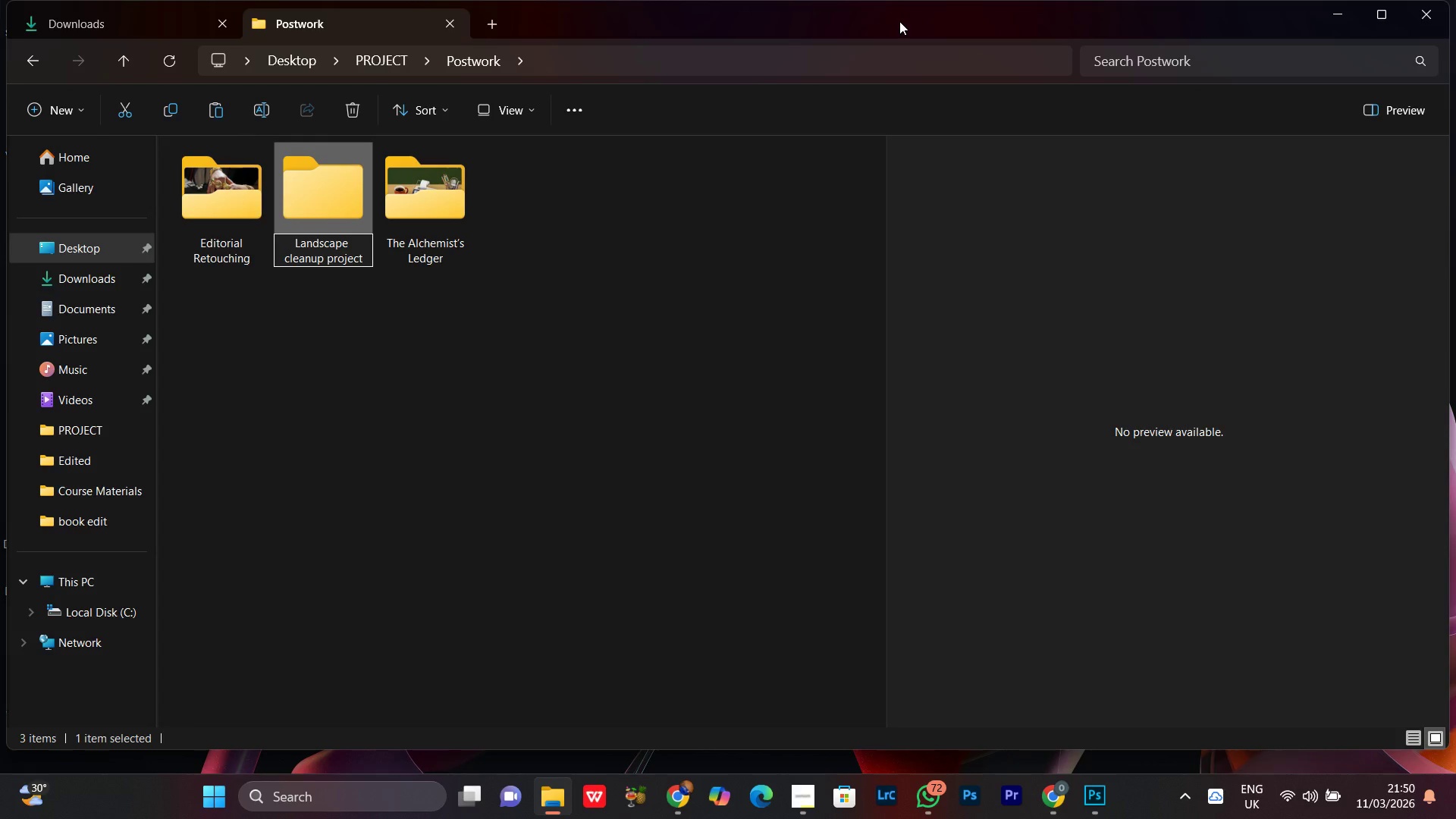 
key(Enter)
 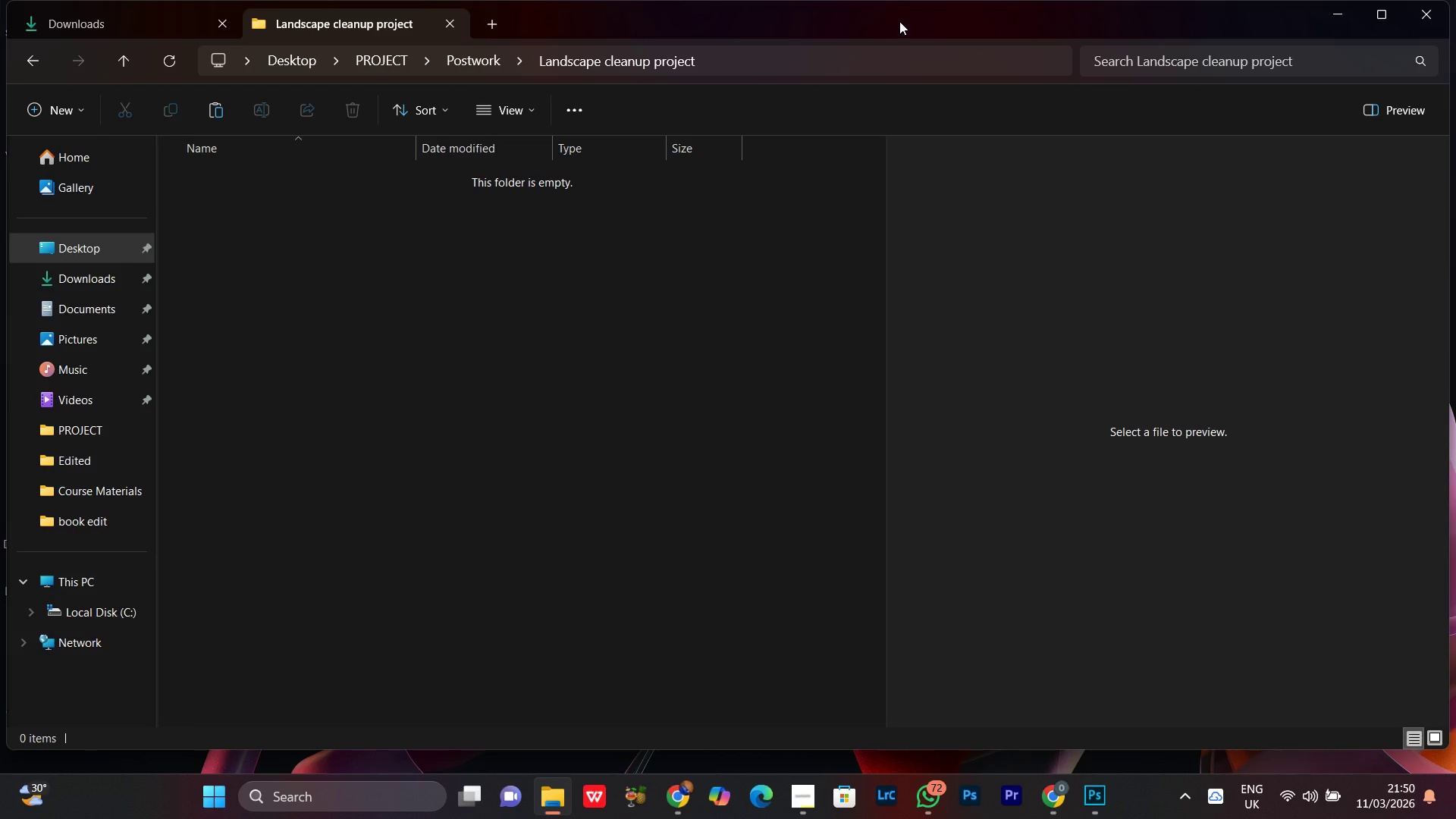 
double_click([899, 21])
 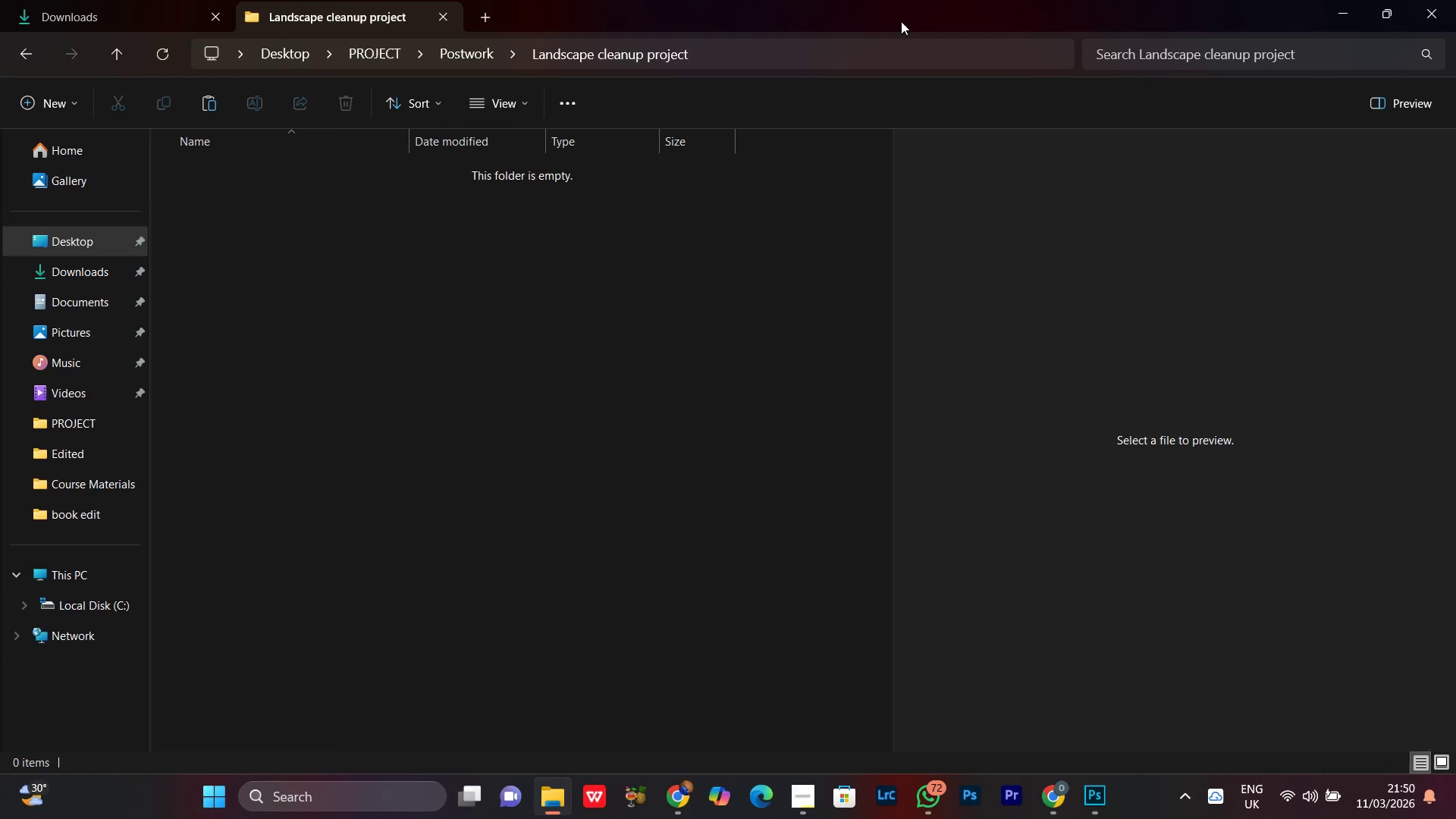 
key(Control+V)
 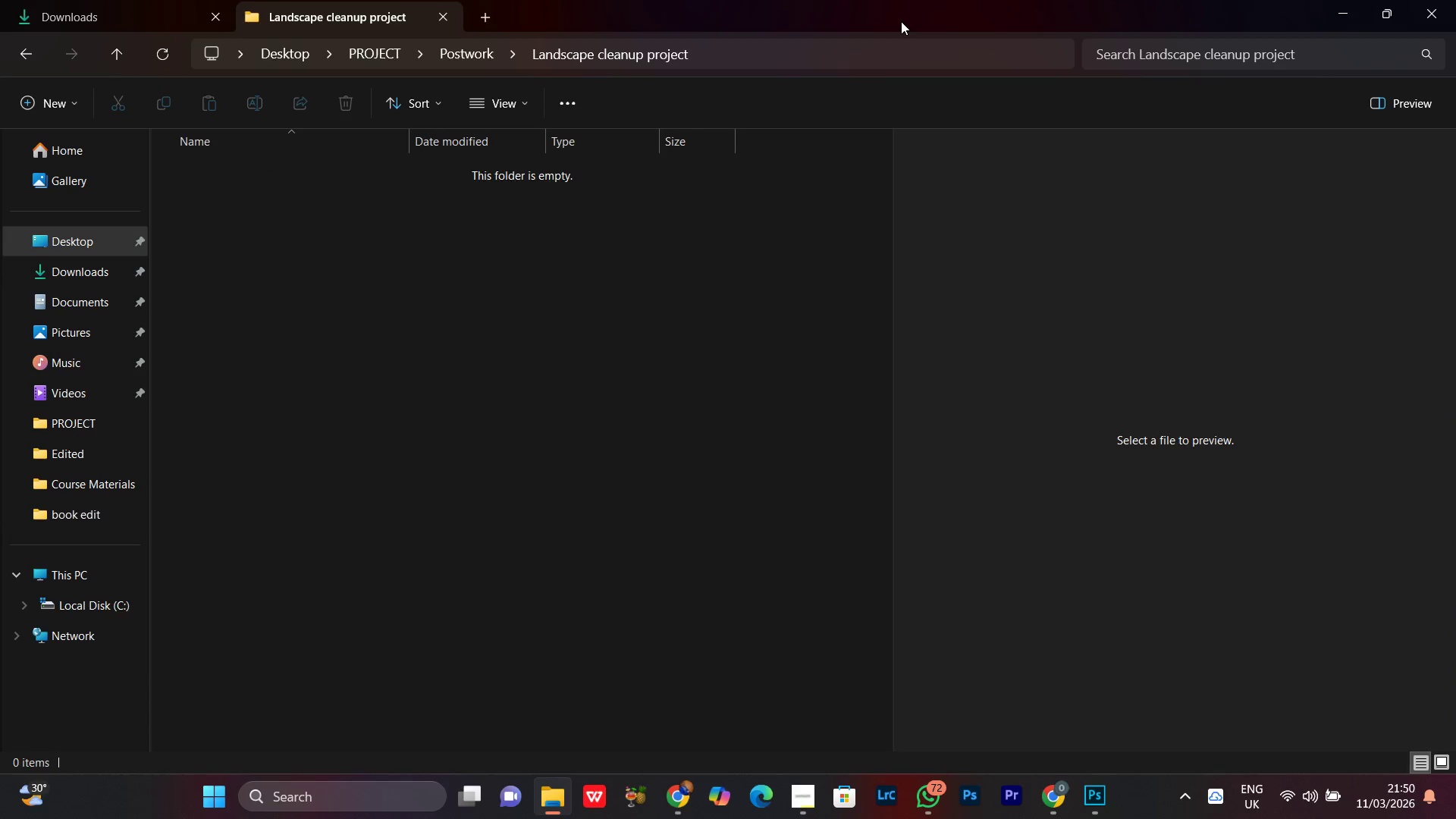 
mouse_move([915, 46])
 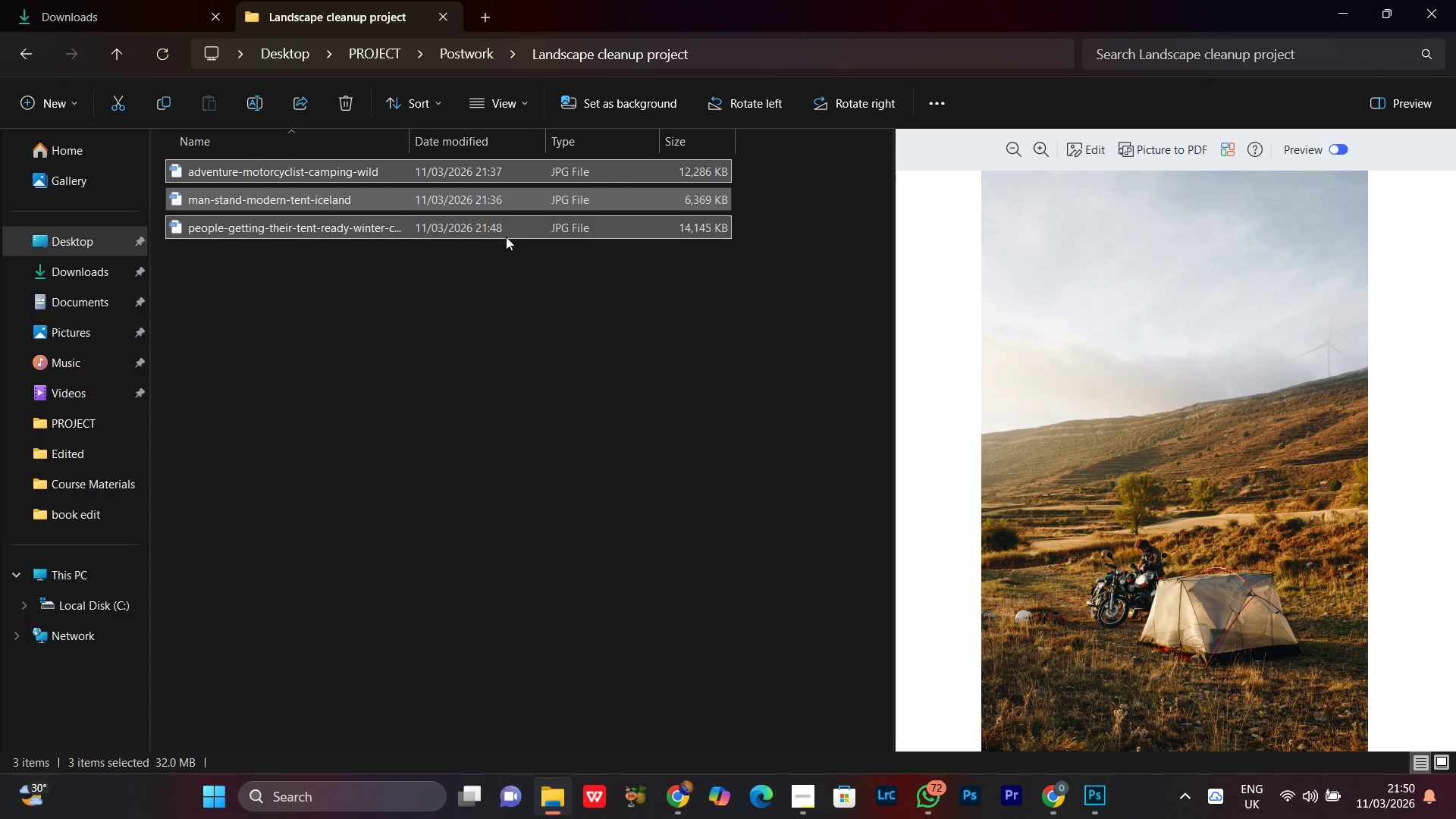 
left_click([503, 306])
 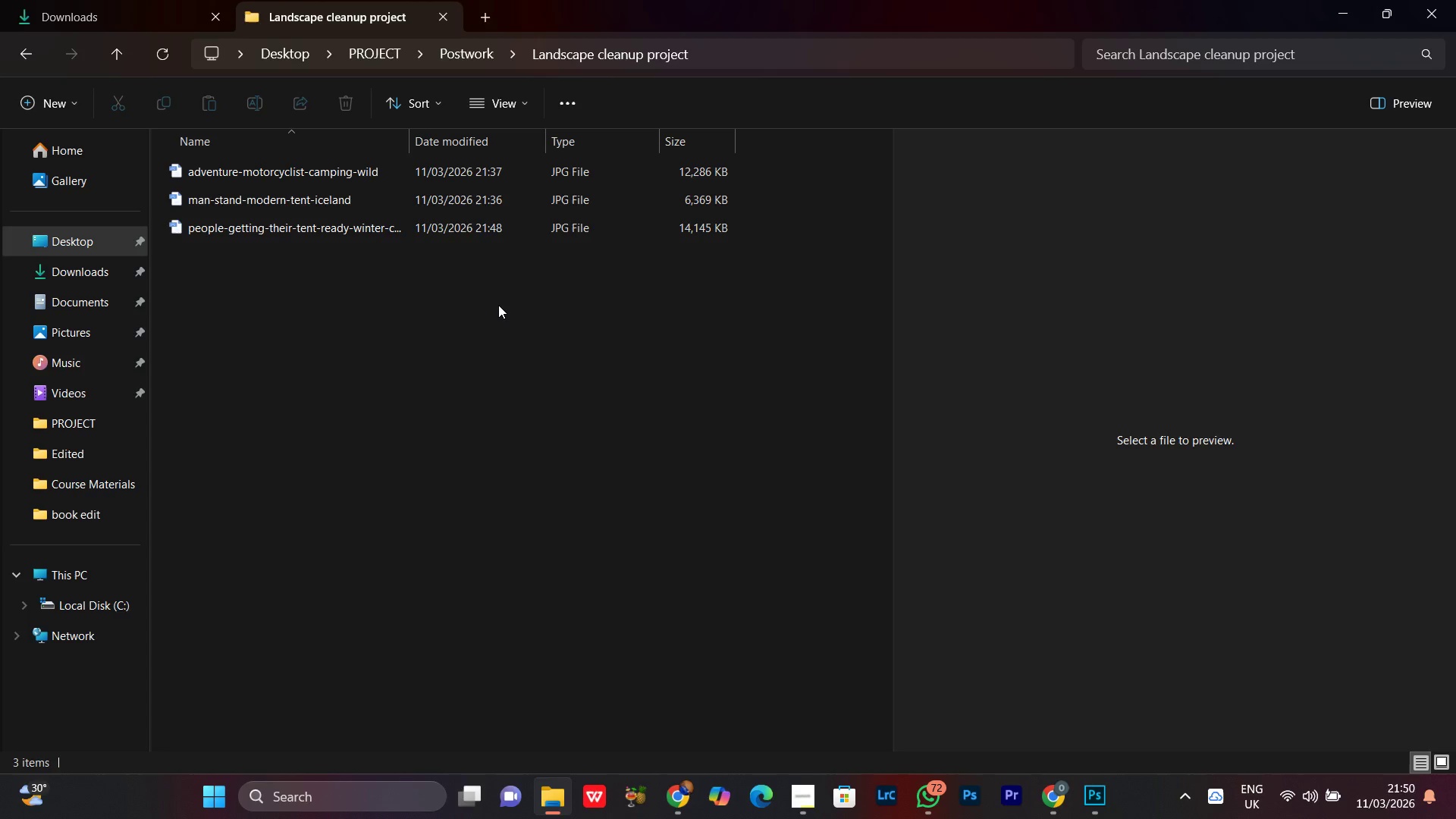 
right_click([498, 302])
 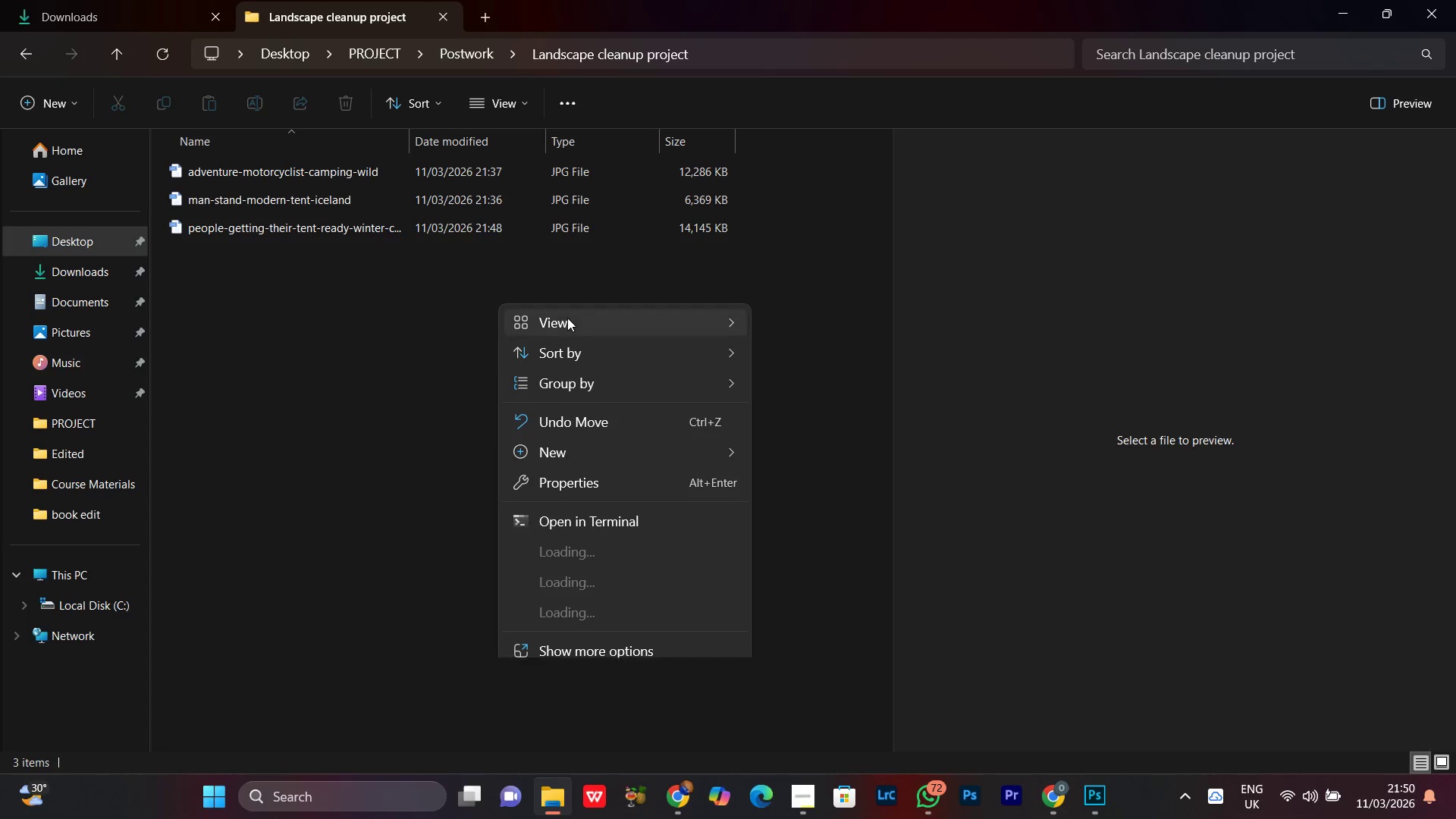 
left_click([567, 318])
 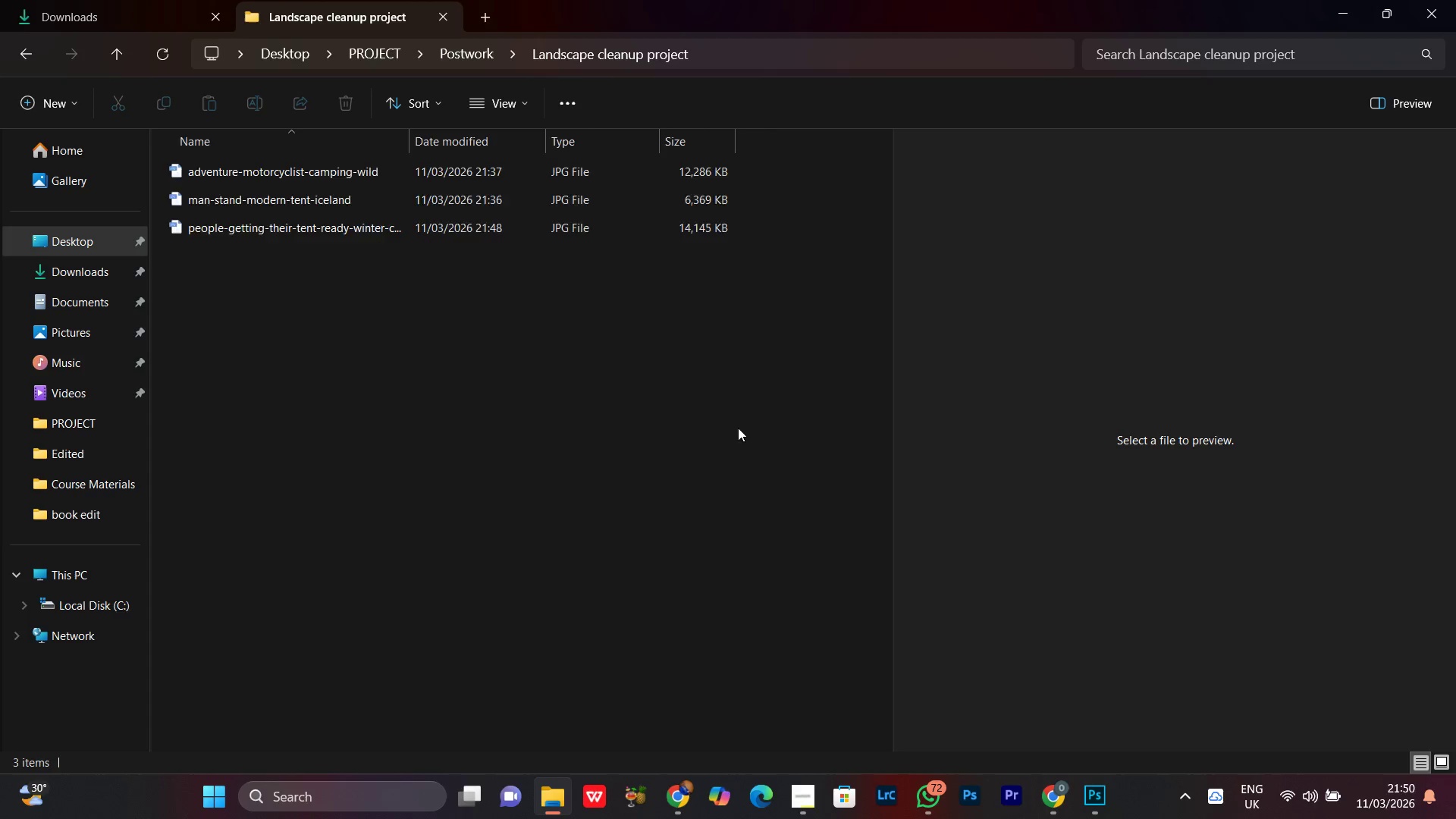 
double_click([595, 475])
 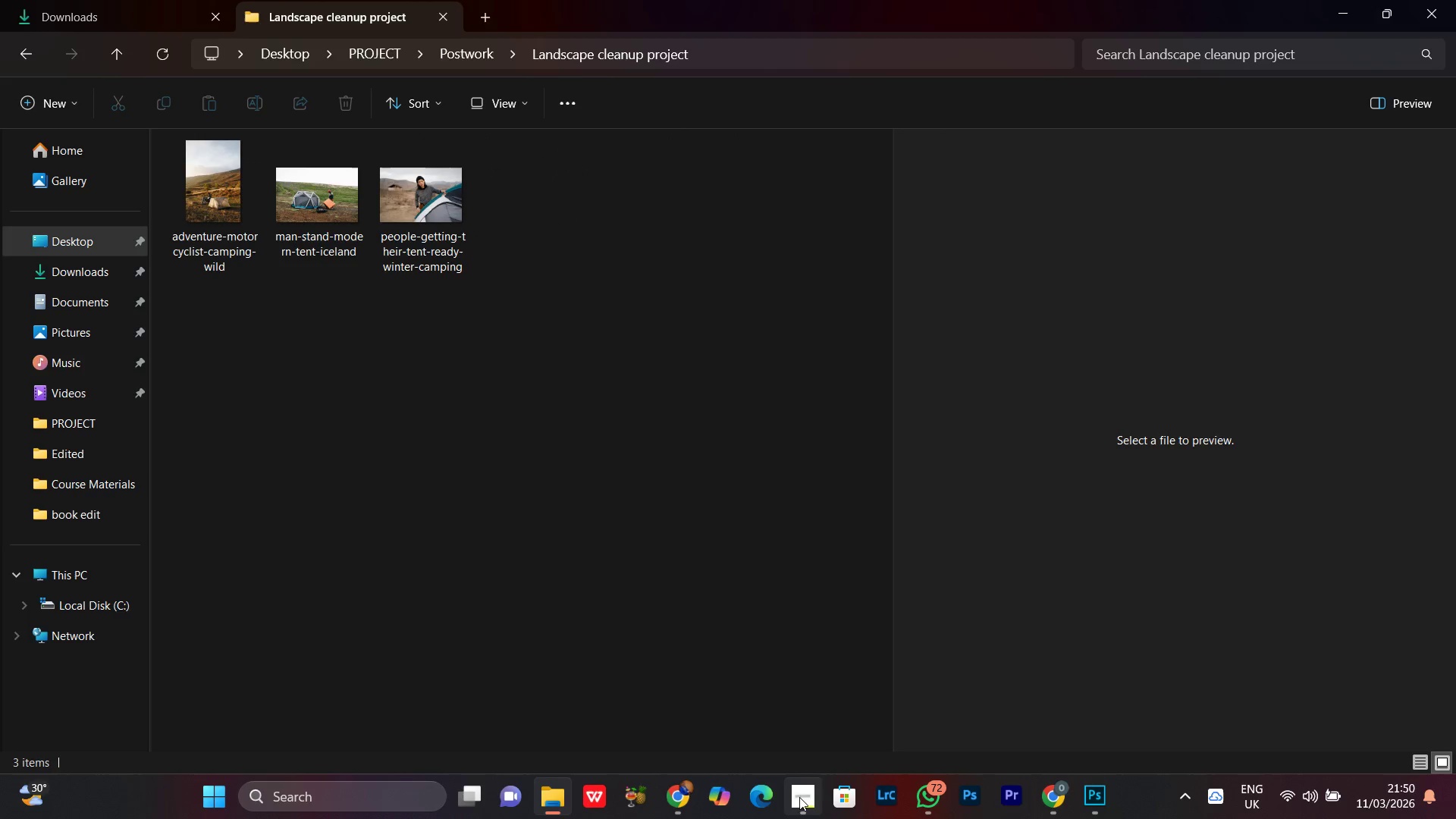 
left_click([790, 803])